 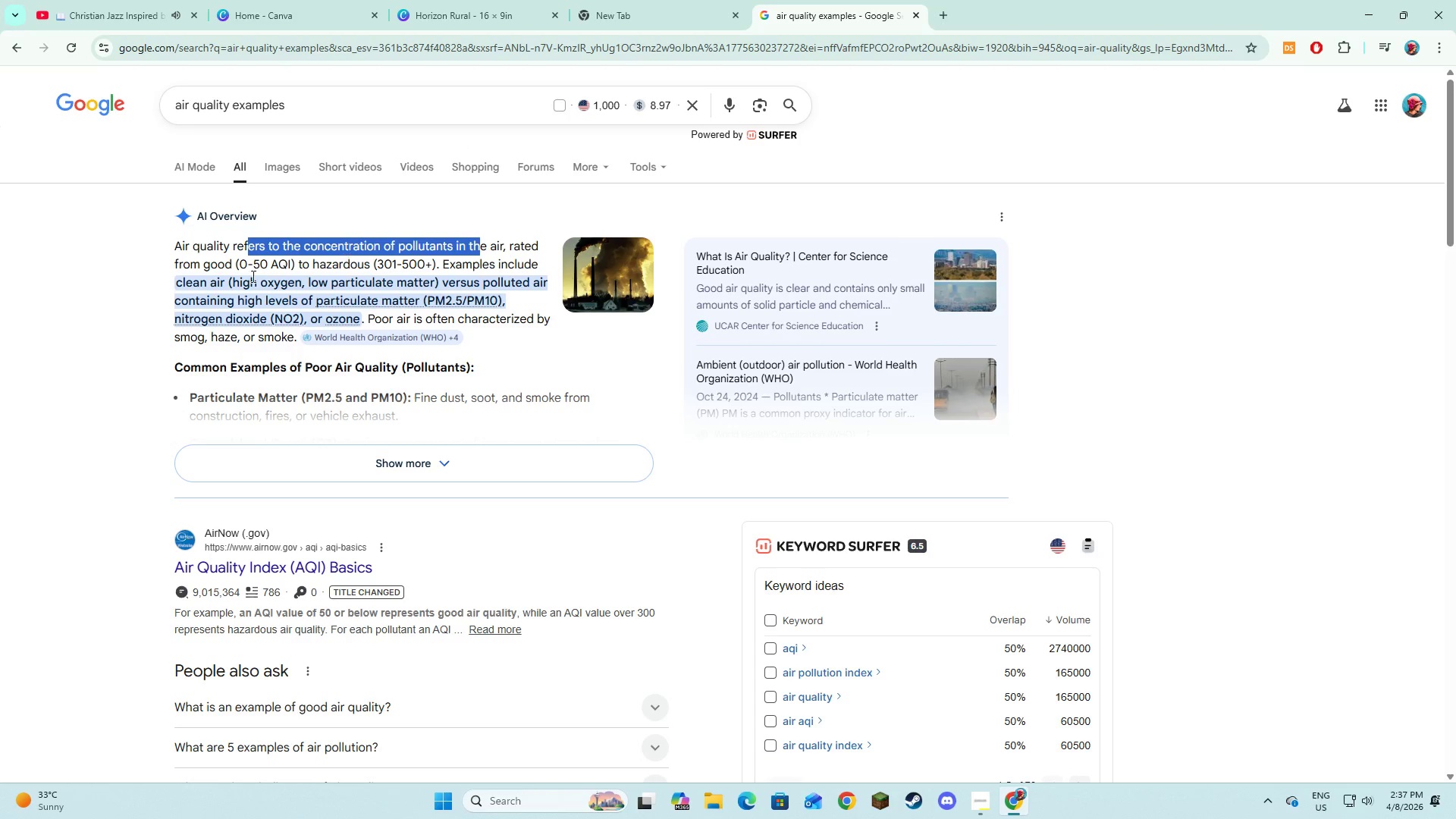 
left_click_drag(start_coordinate=[248, 277], to_coordinate=[290, 277])
 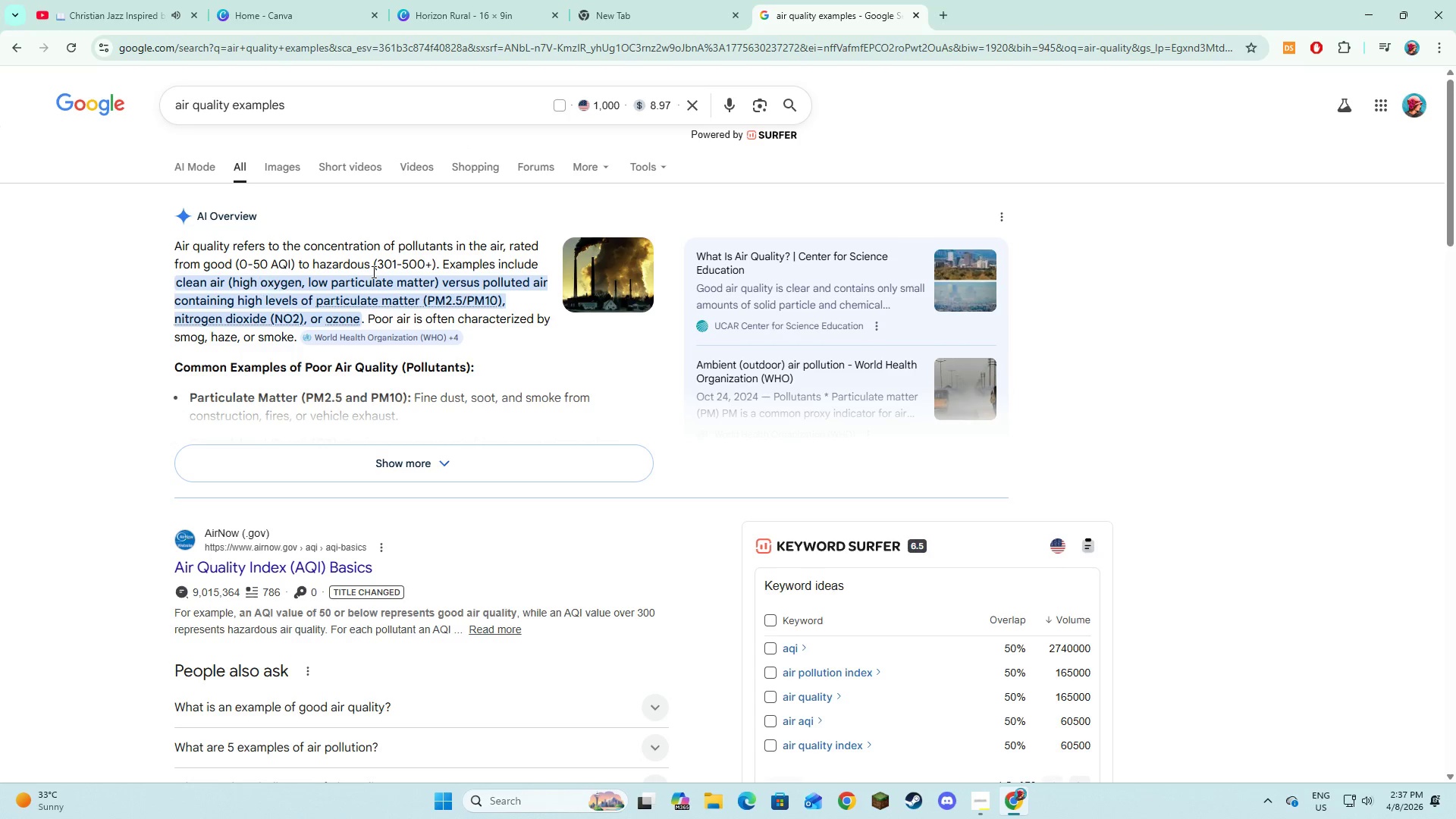 
left_click([372, 271])
 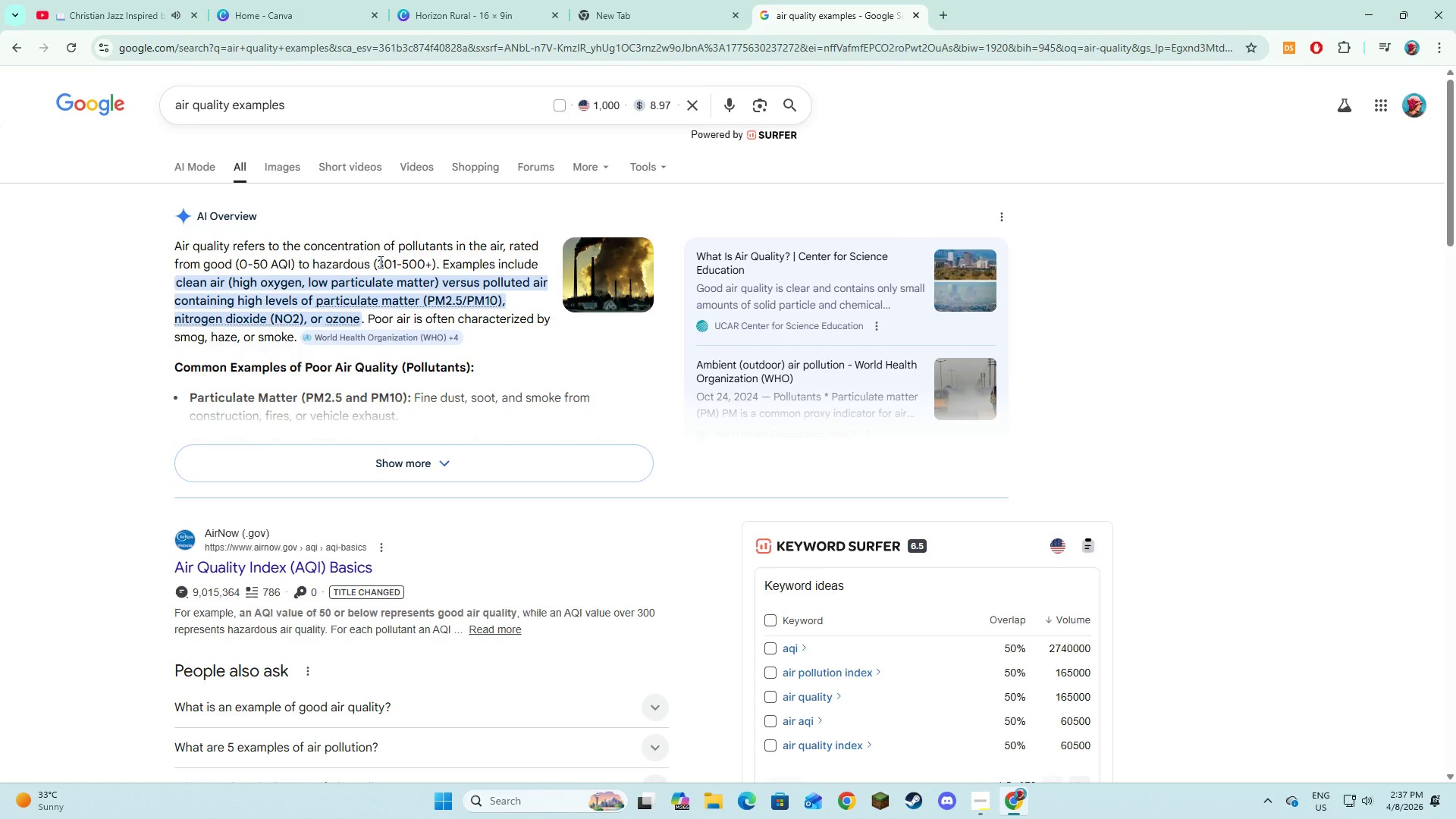 
left_click_drag(start_coordinate=[379, 262], to_coordinate=[416, 262])
 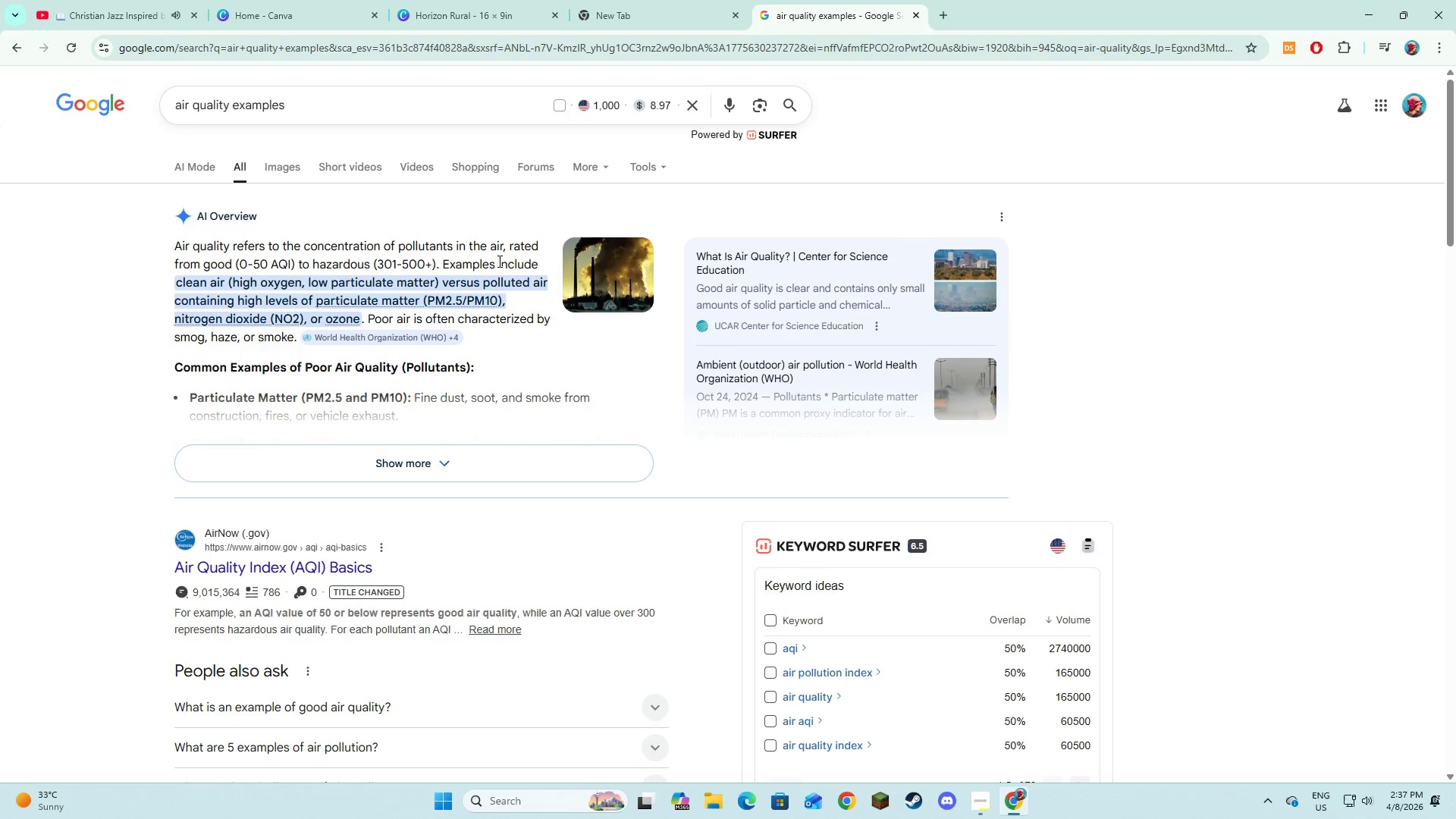 
left_click([498, 261])
 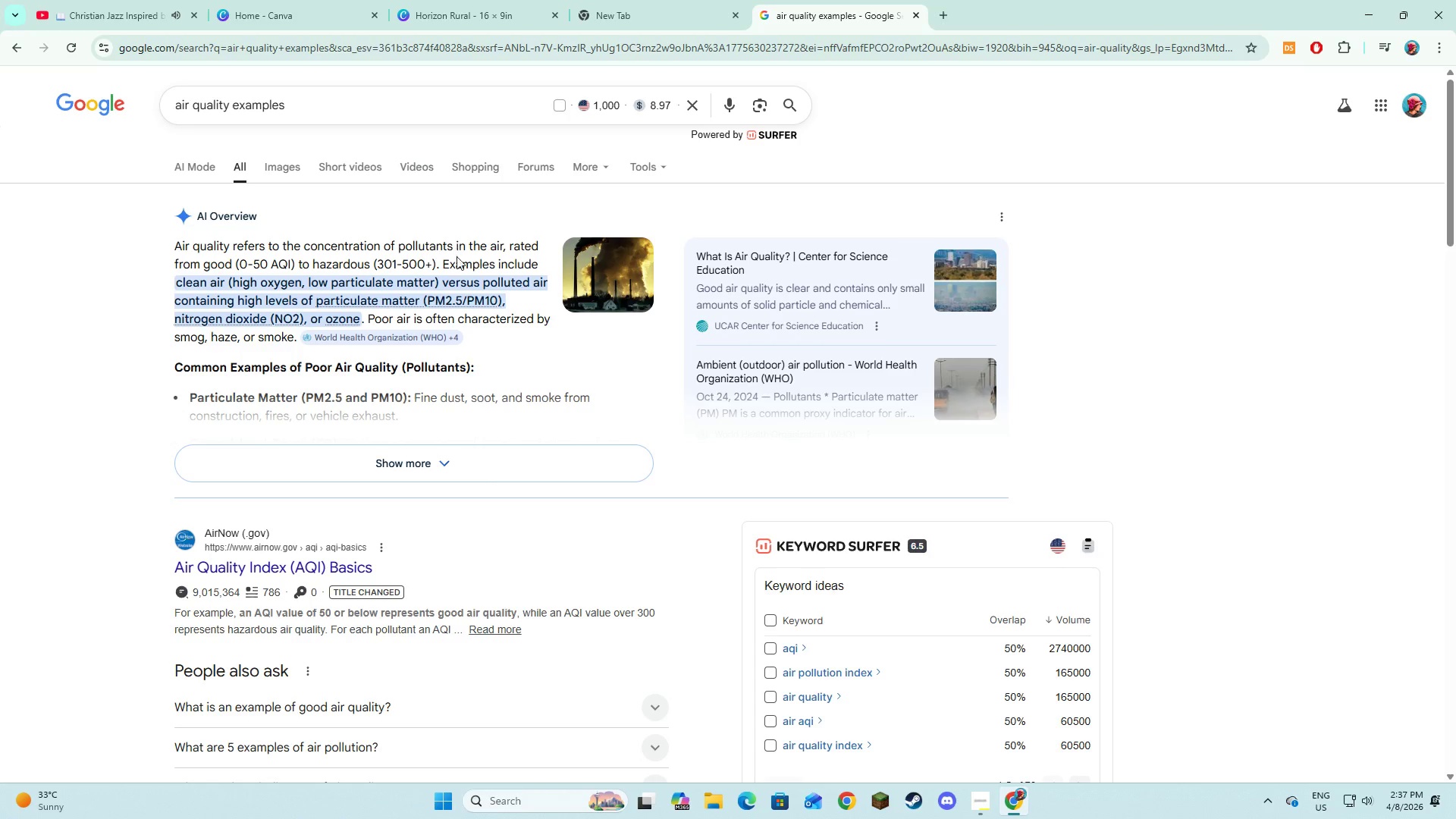 
left_click_drag(start_coordinate=[455, 261], to_coordinate=[485, 261])
 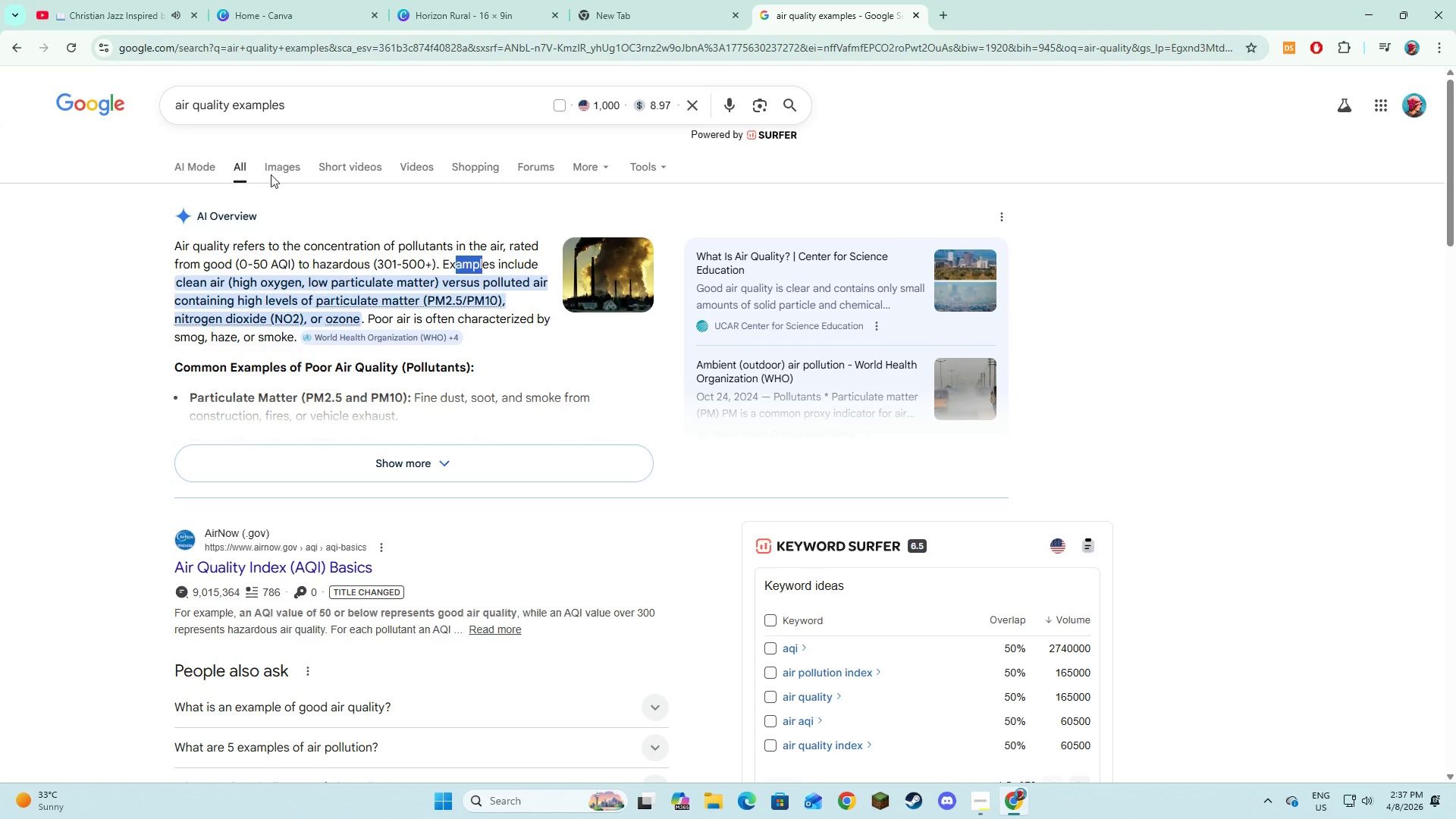 
left_click([328, 106])
 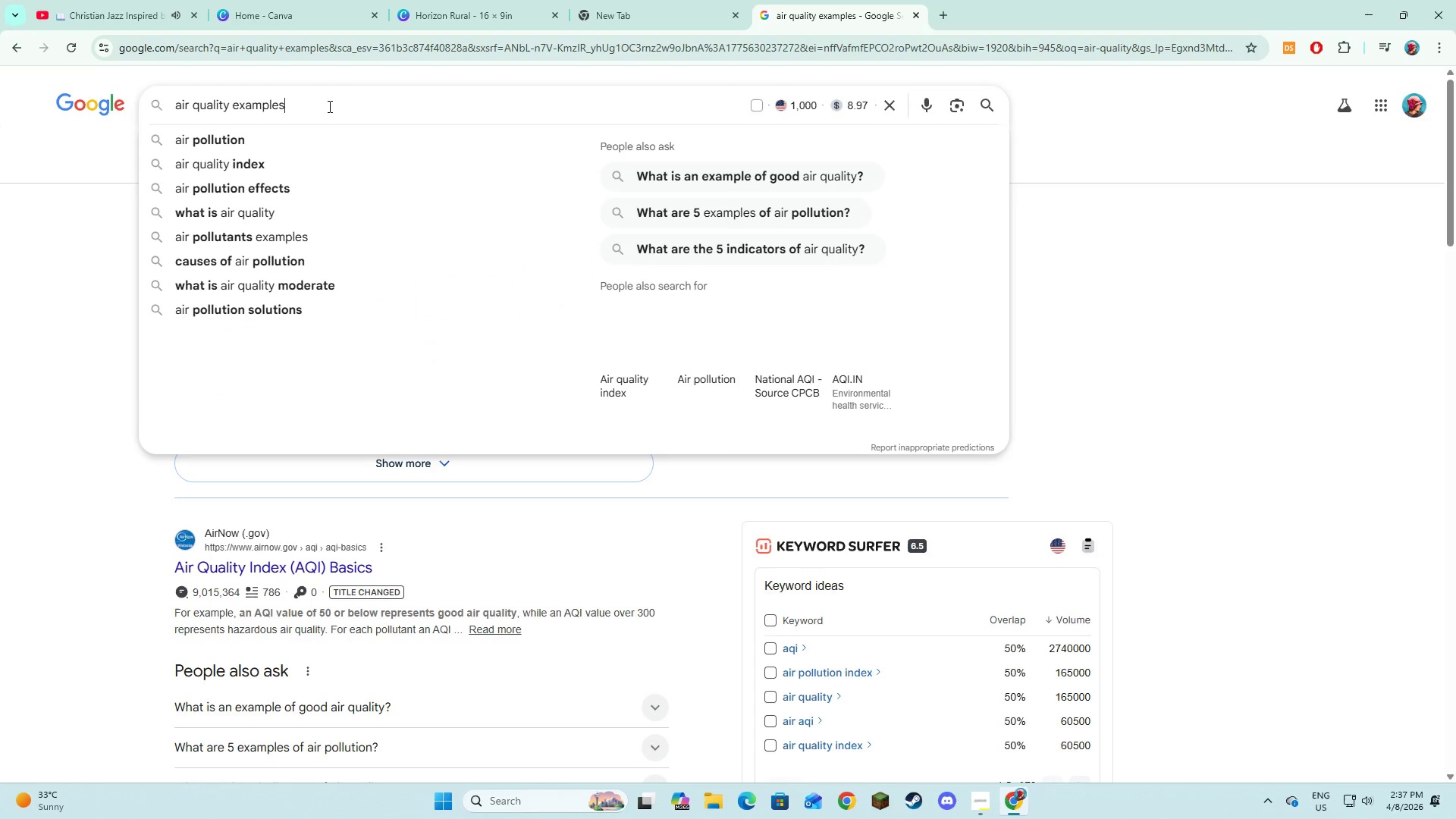 
key(Space)
 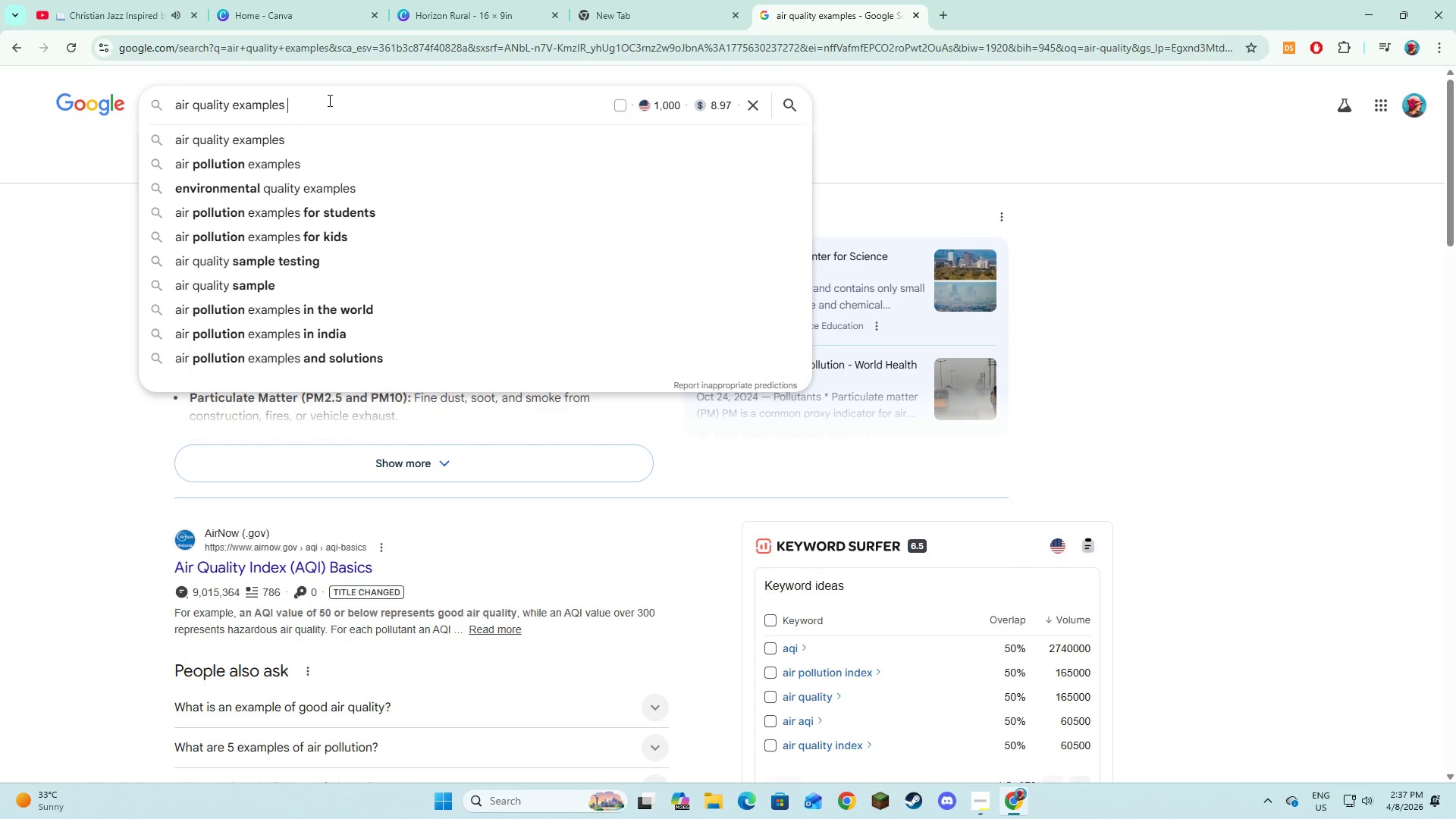 
left_click_drag(start_coordinate=[328, 100], to_coordinate=[232, 104])
 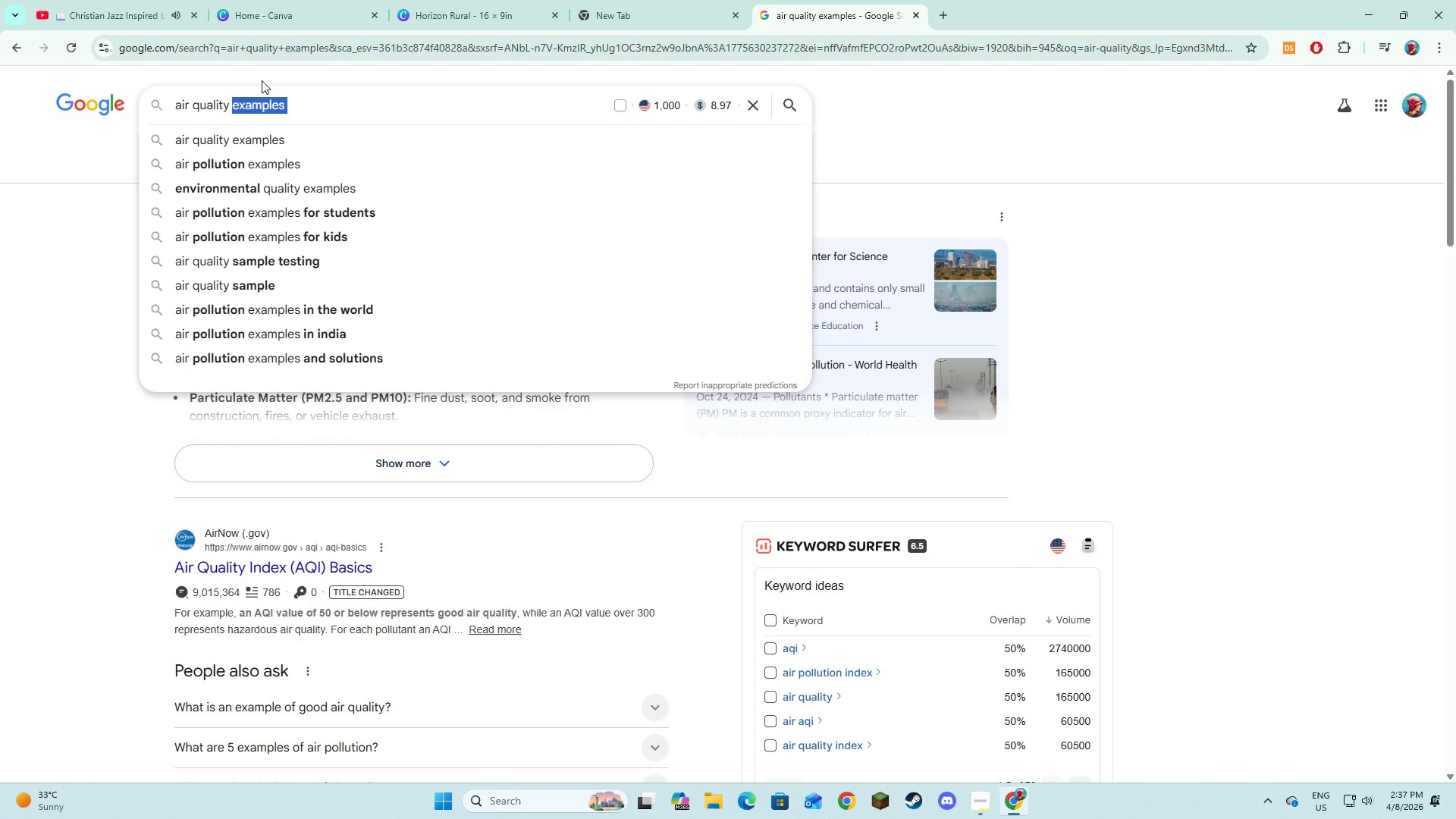 
key(Backspace)
type(is thi bad?)
 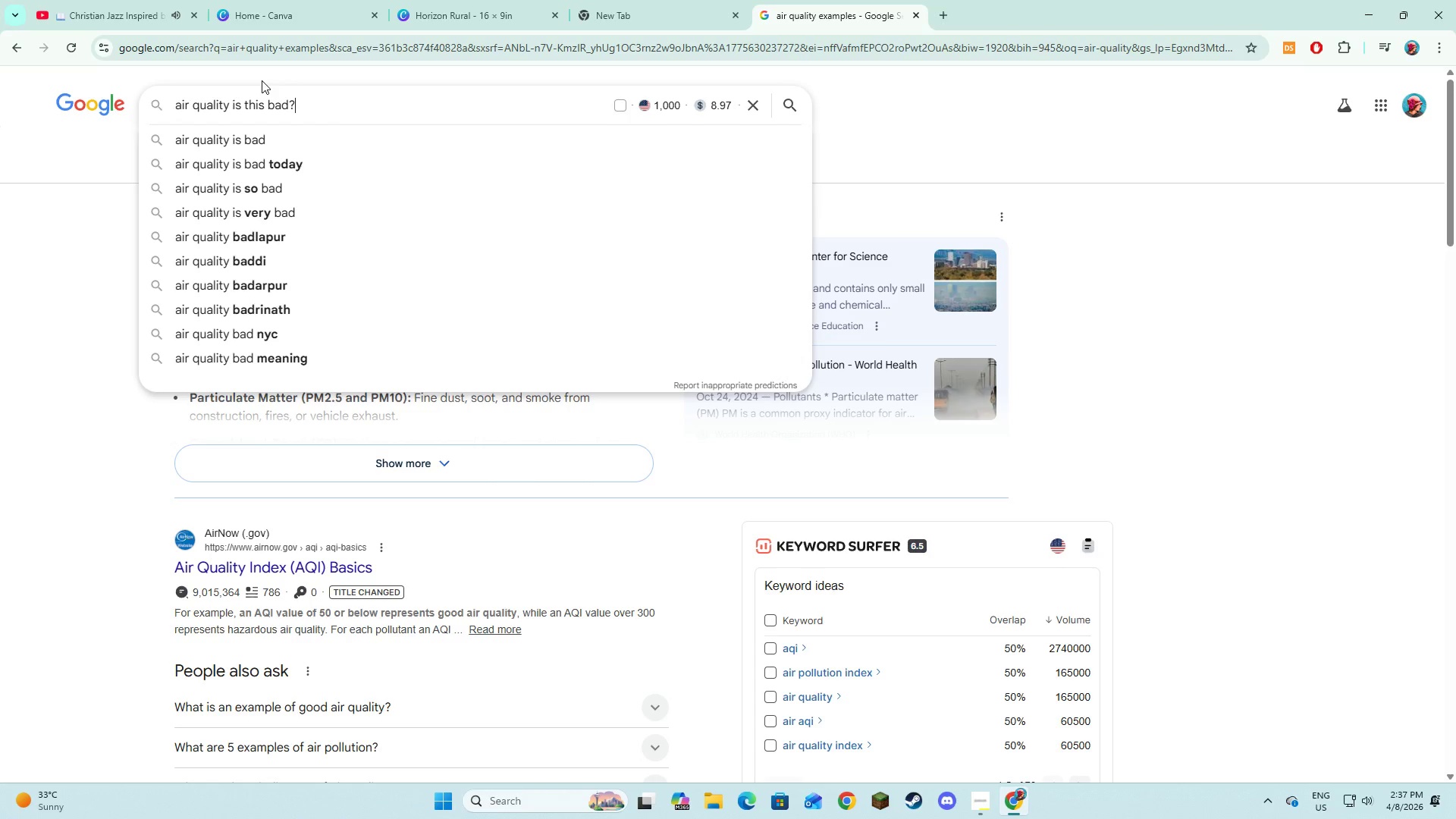 
key(Enter)
 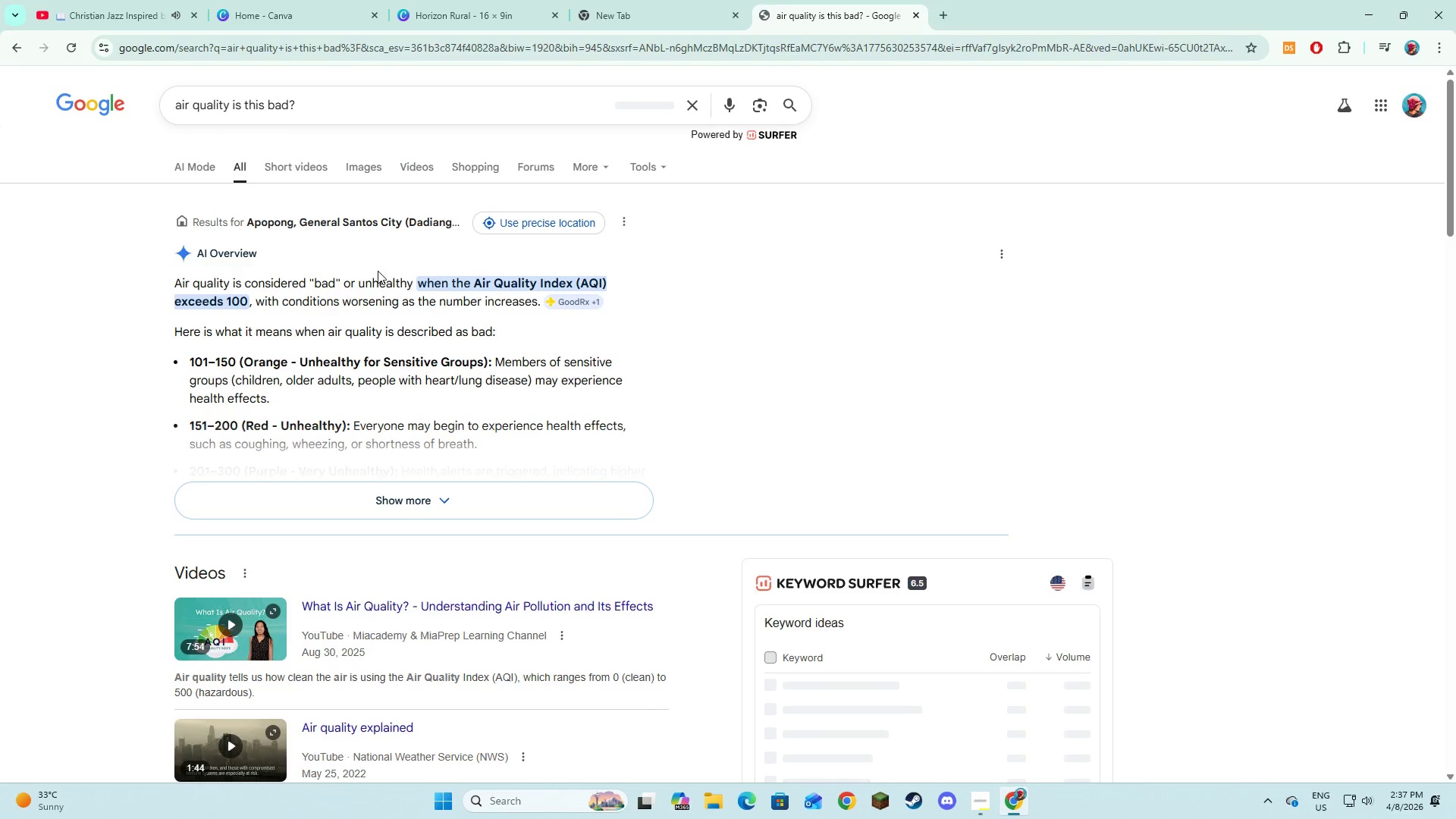 
left_click_drag(start_coordinate=[441, 283], to_coordinate=[501, 285])
 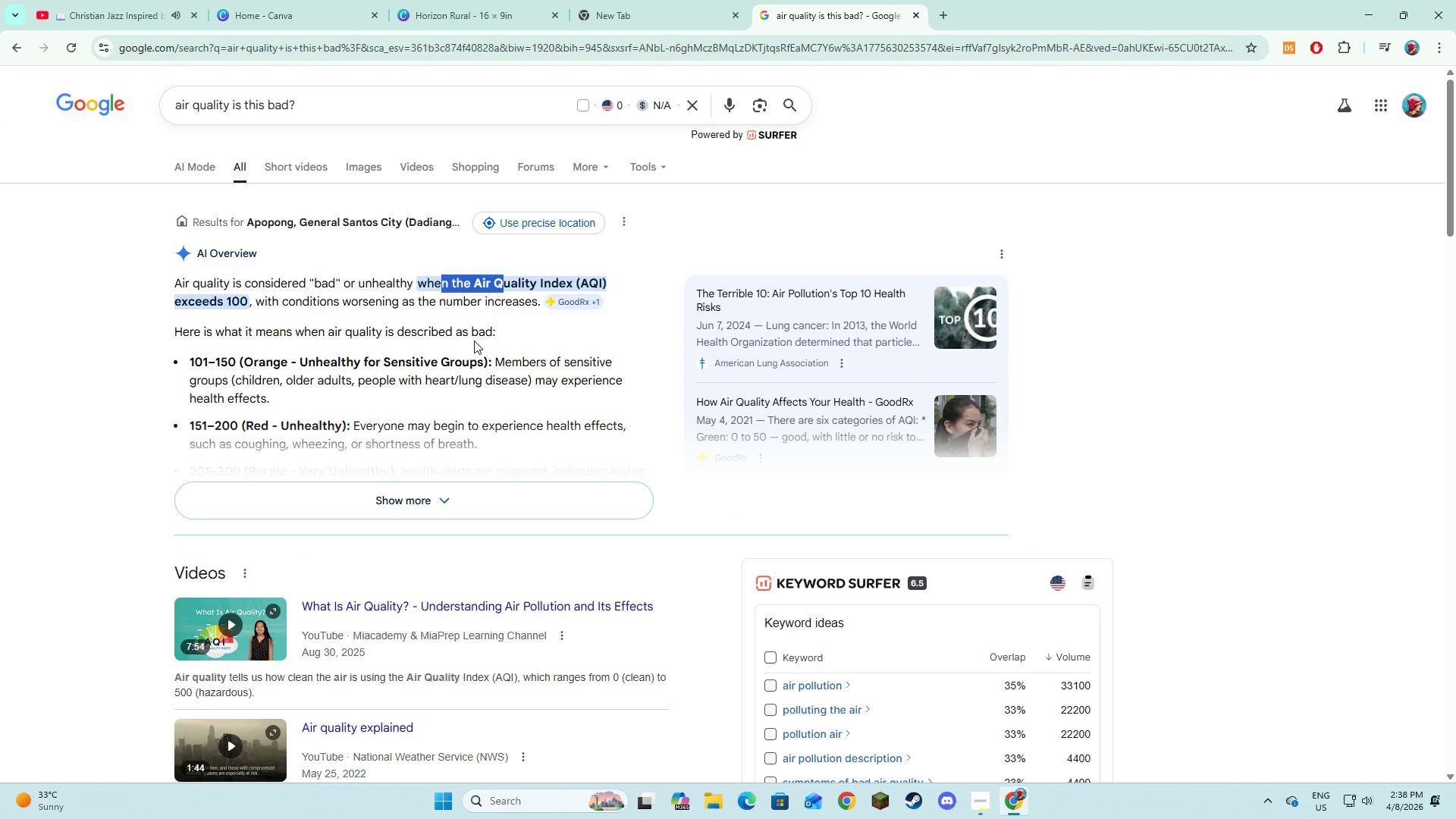 
left_click([474, 340])
 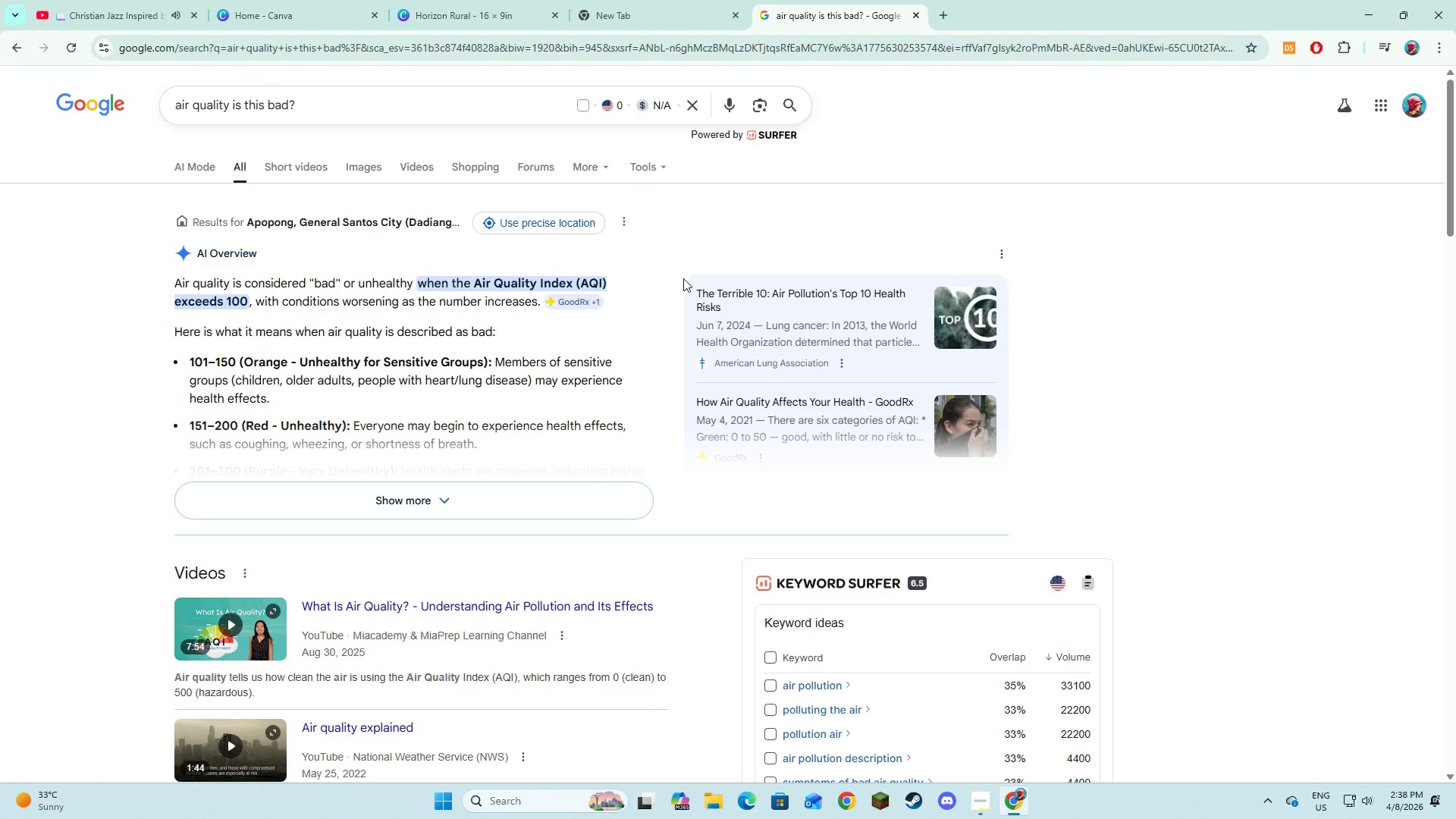 
wait(8.16)
 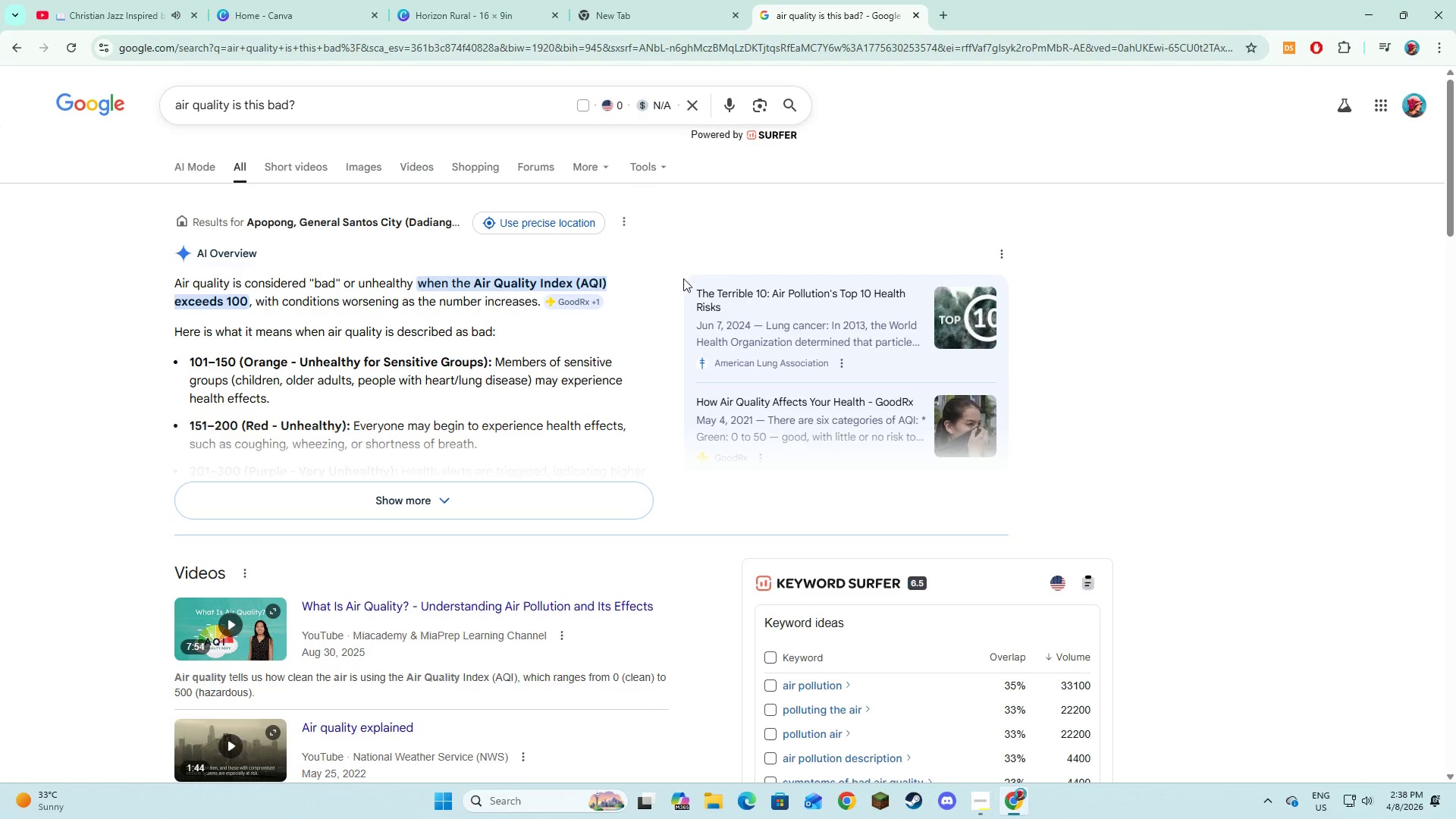 
key(Alt+AltLeft)
 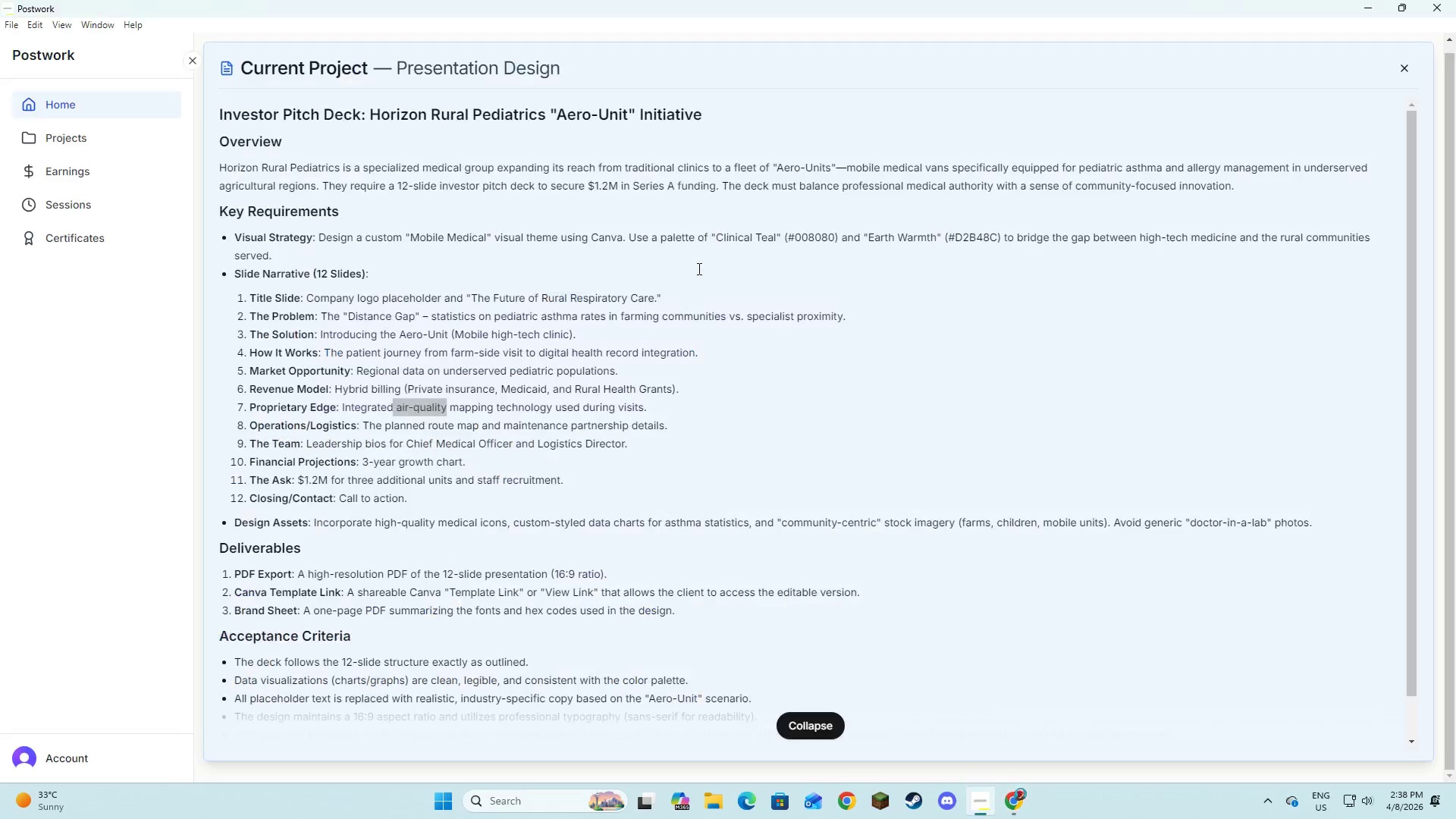 
key(Alt+Tab)